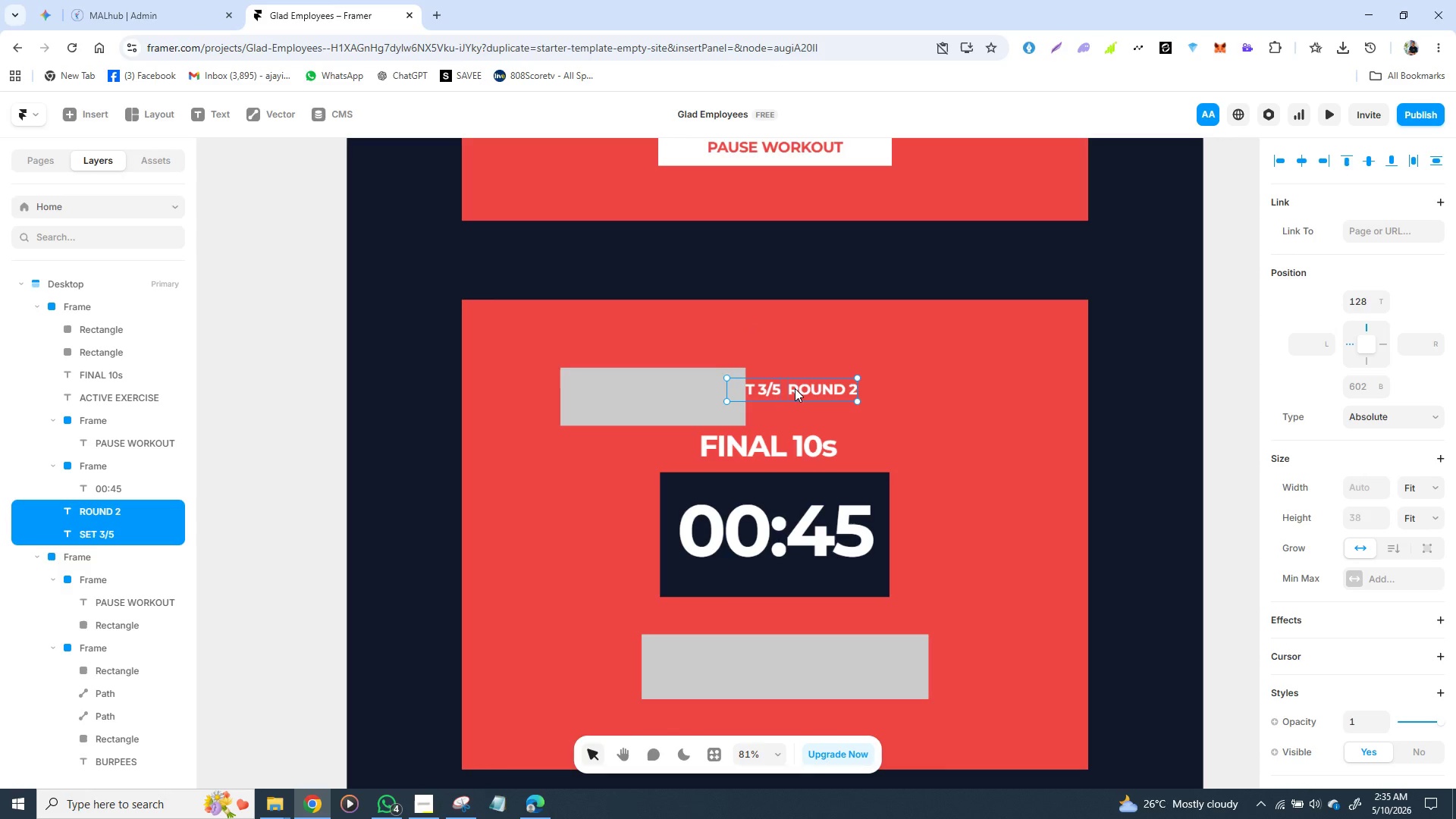 
left_click_drag(start_coordinate=[795, 388], to_coordinate=[657, 394])
 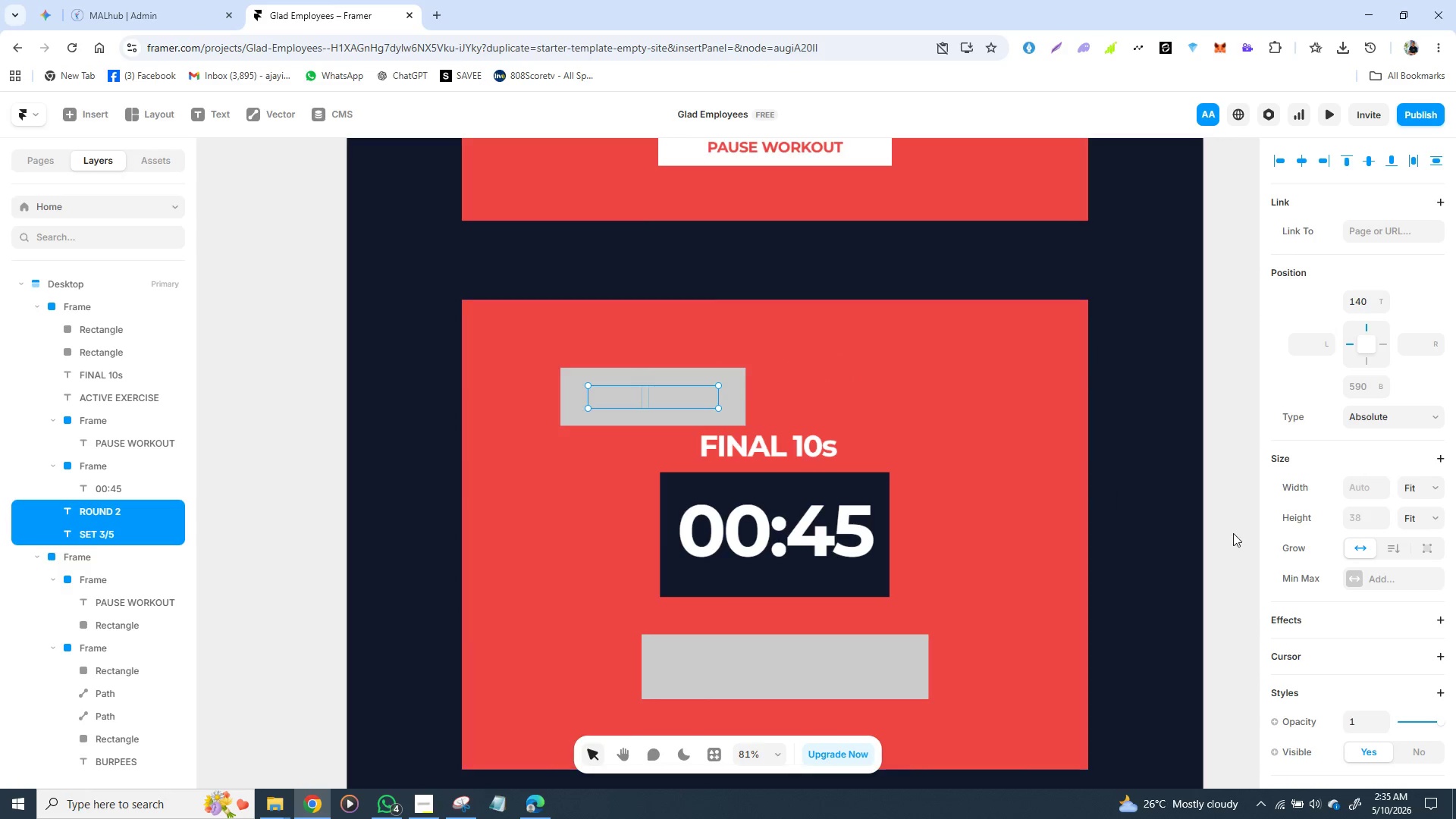 
scroll: coordinate [1402, 625], scroll_direction: down, amount: 2.0
 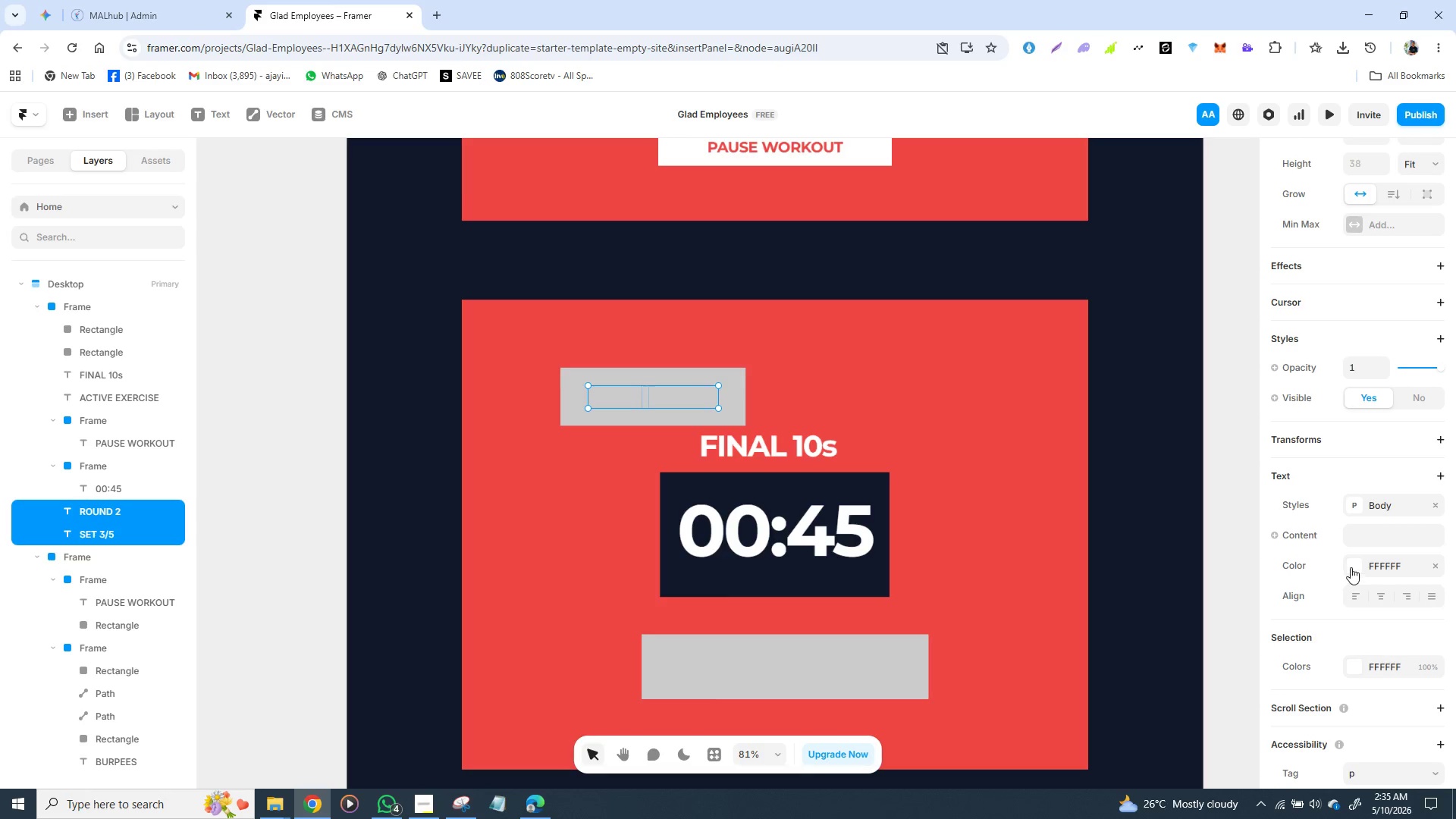 
left_click([1353, 565])
 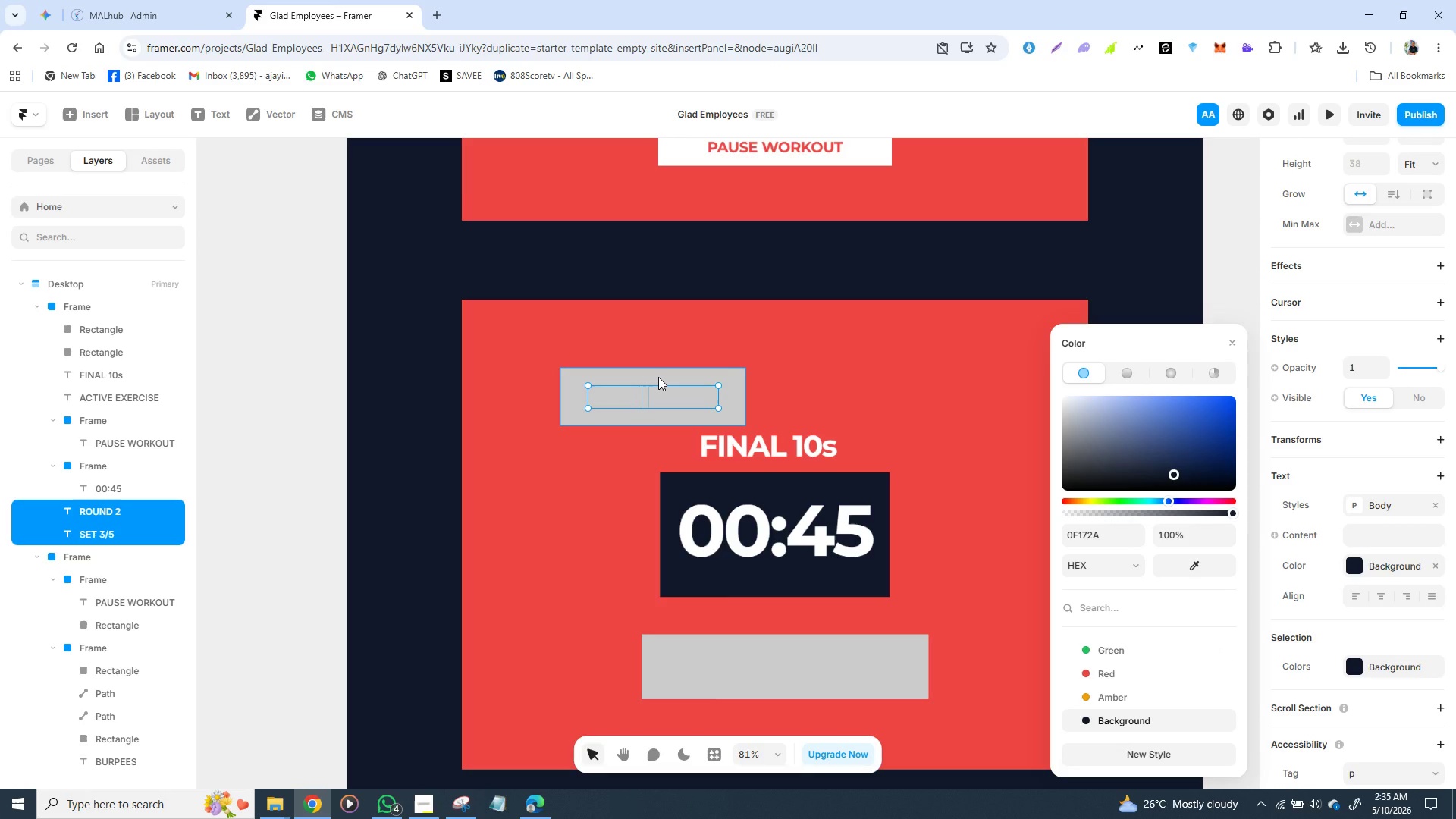 
wait(7.09)
 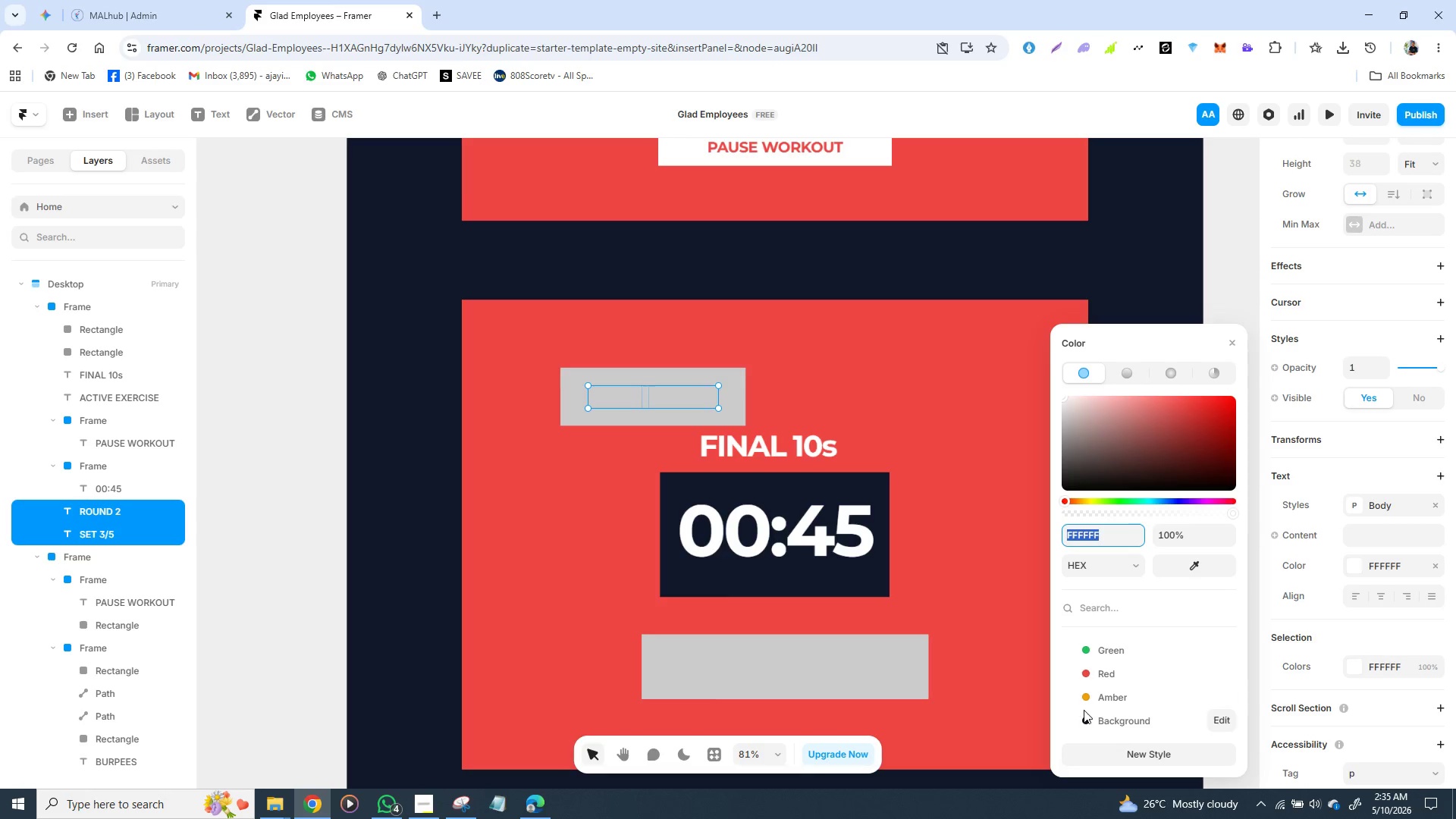 
right_click([660, 391])
 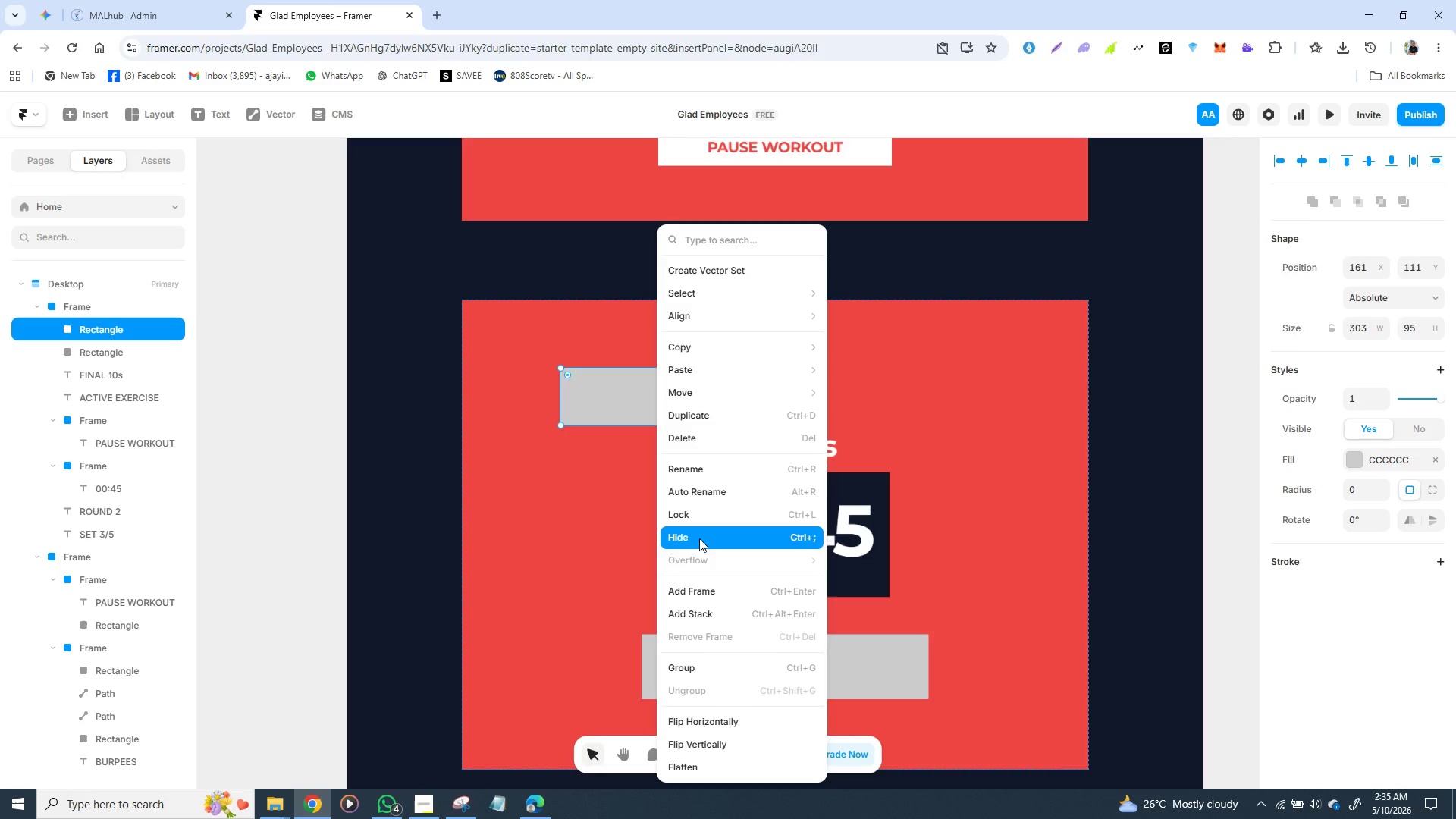 
wait(15.67)
 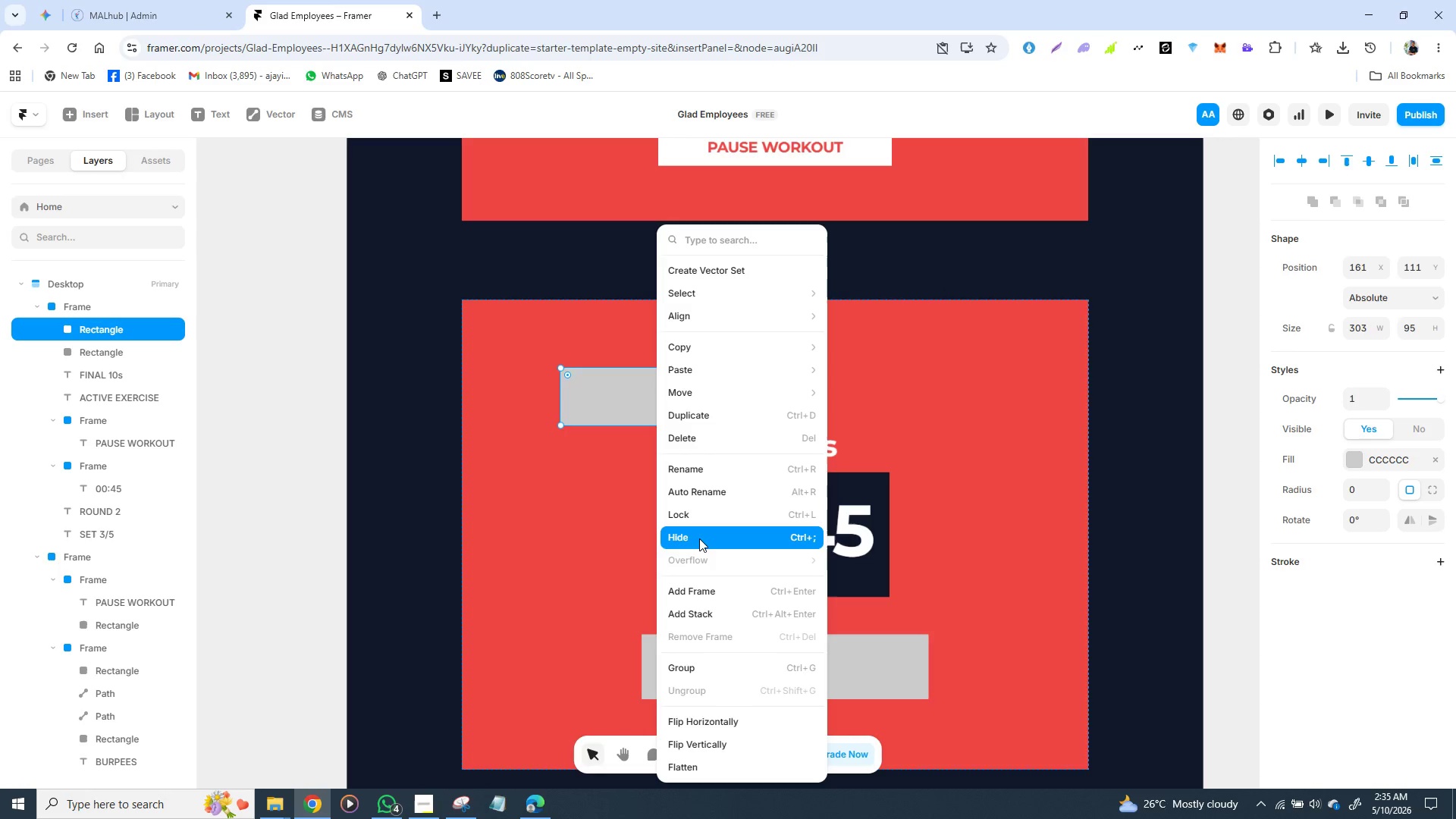 
left_click([971, 272])
 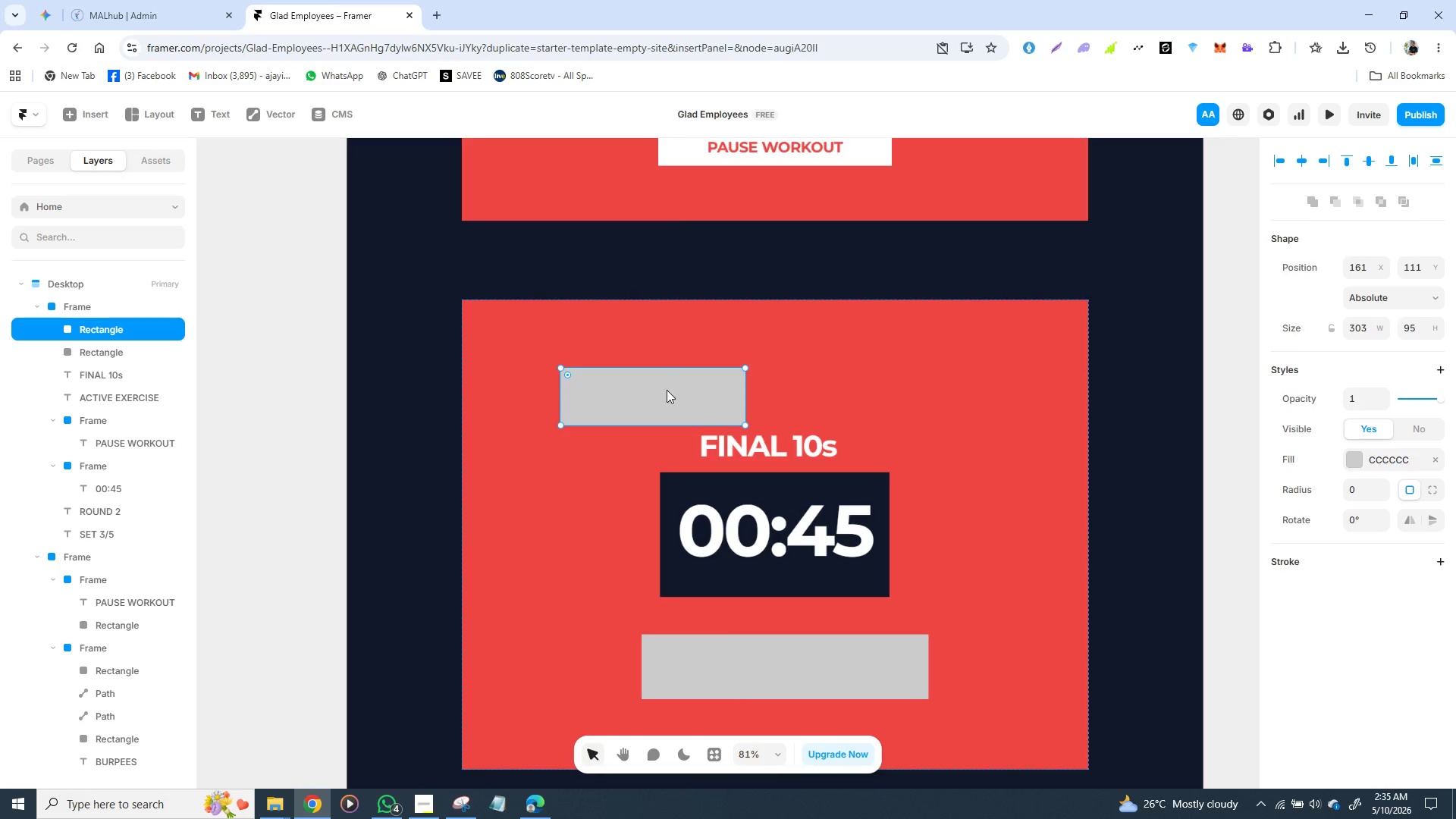 
left_click_drag(start_coordinate=[666, 391], to_coordinate=[873, 363])
 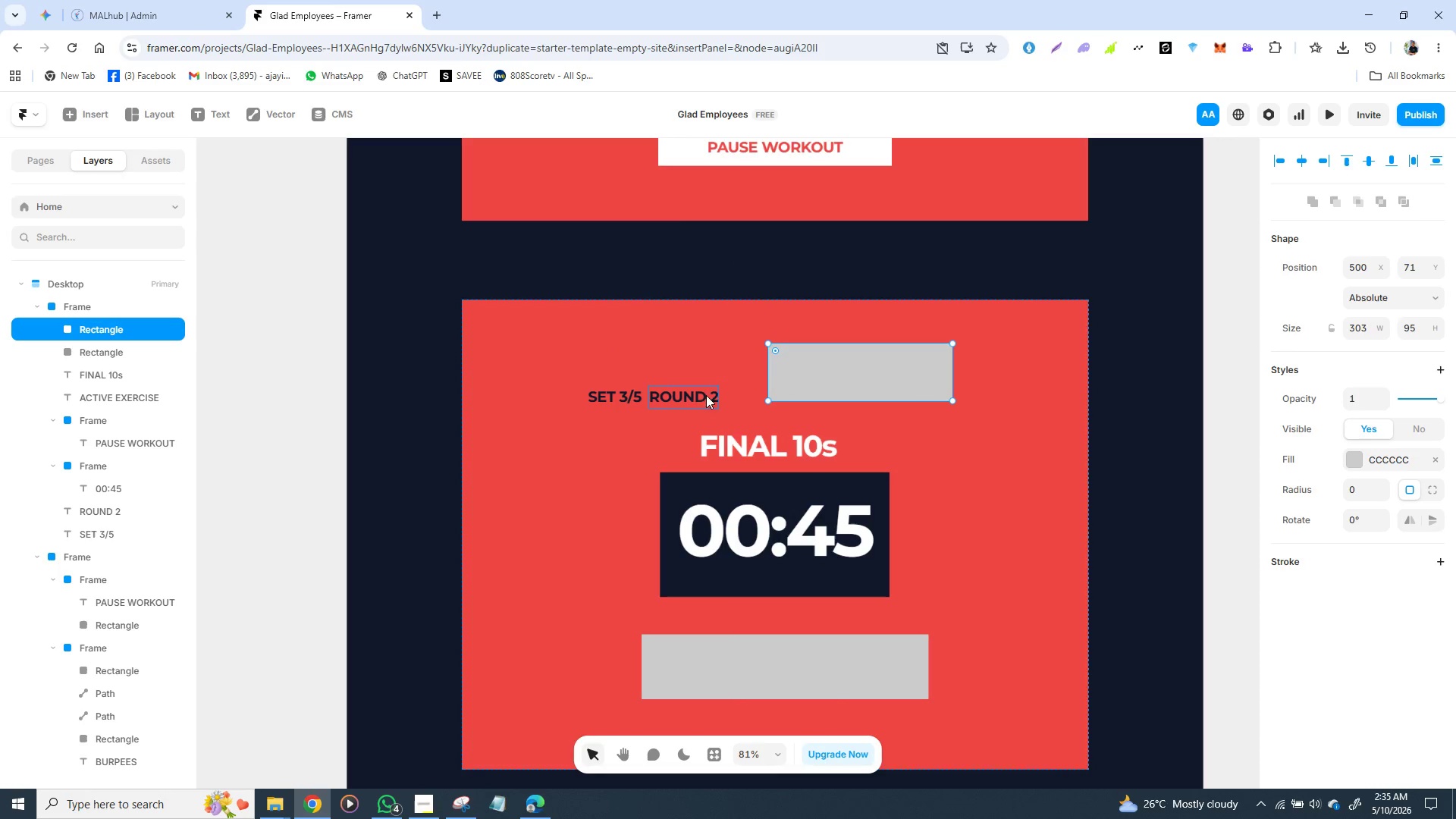 
left_click_drag(start_coordinate=[686, 397], to_coordinate=[670, 373])
 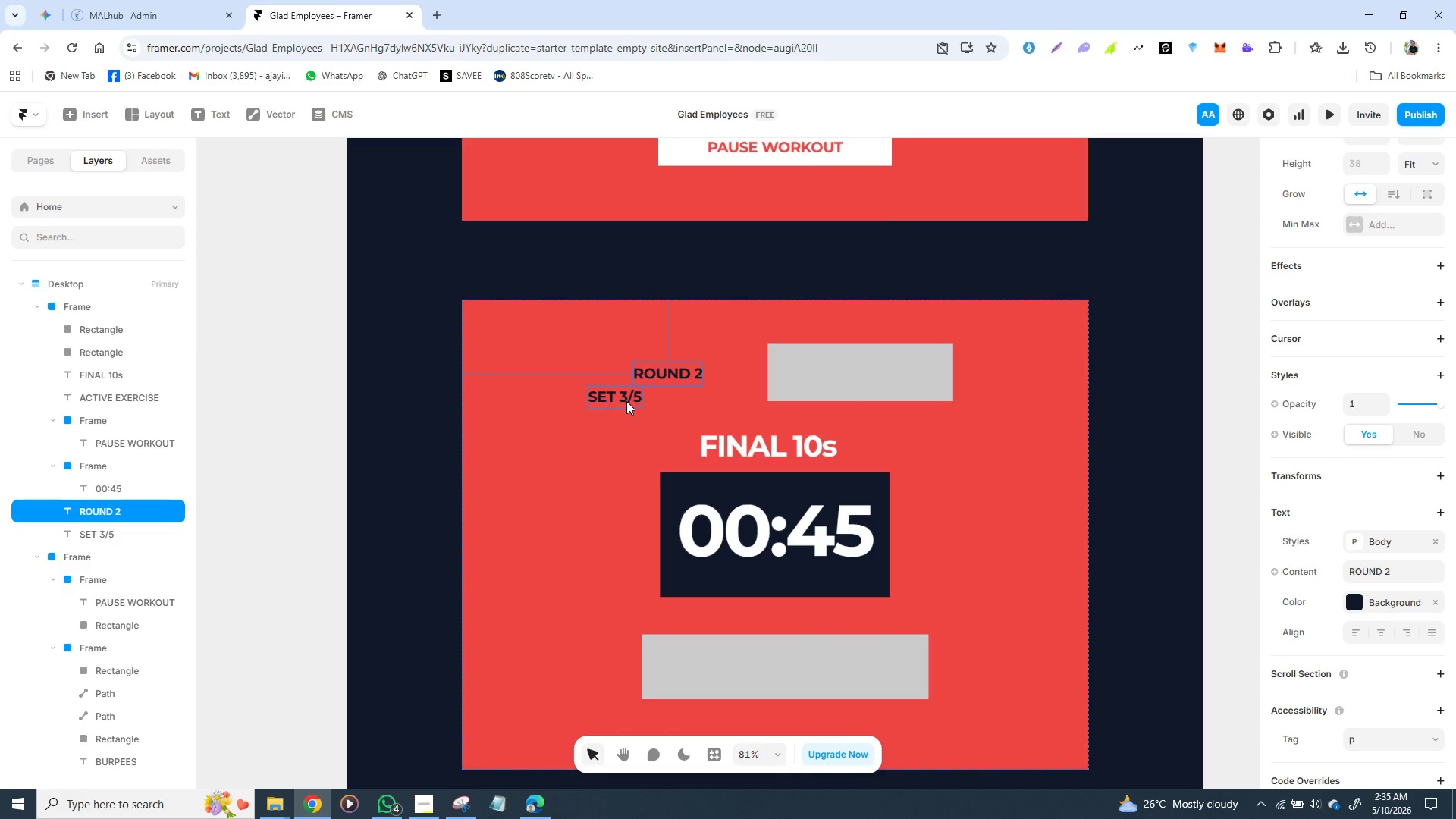 
left_click([620, 399])
 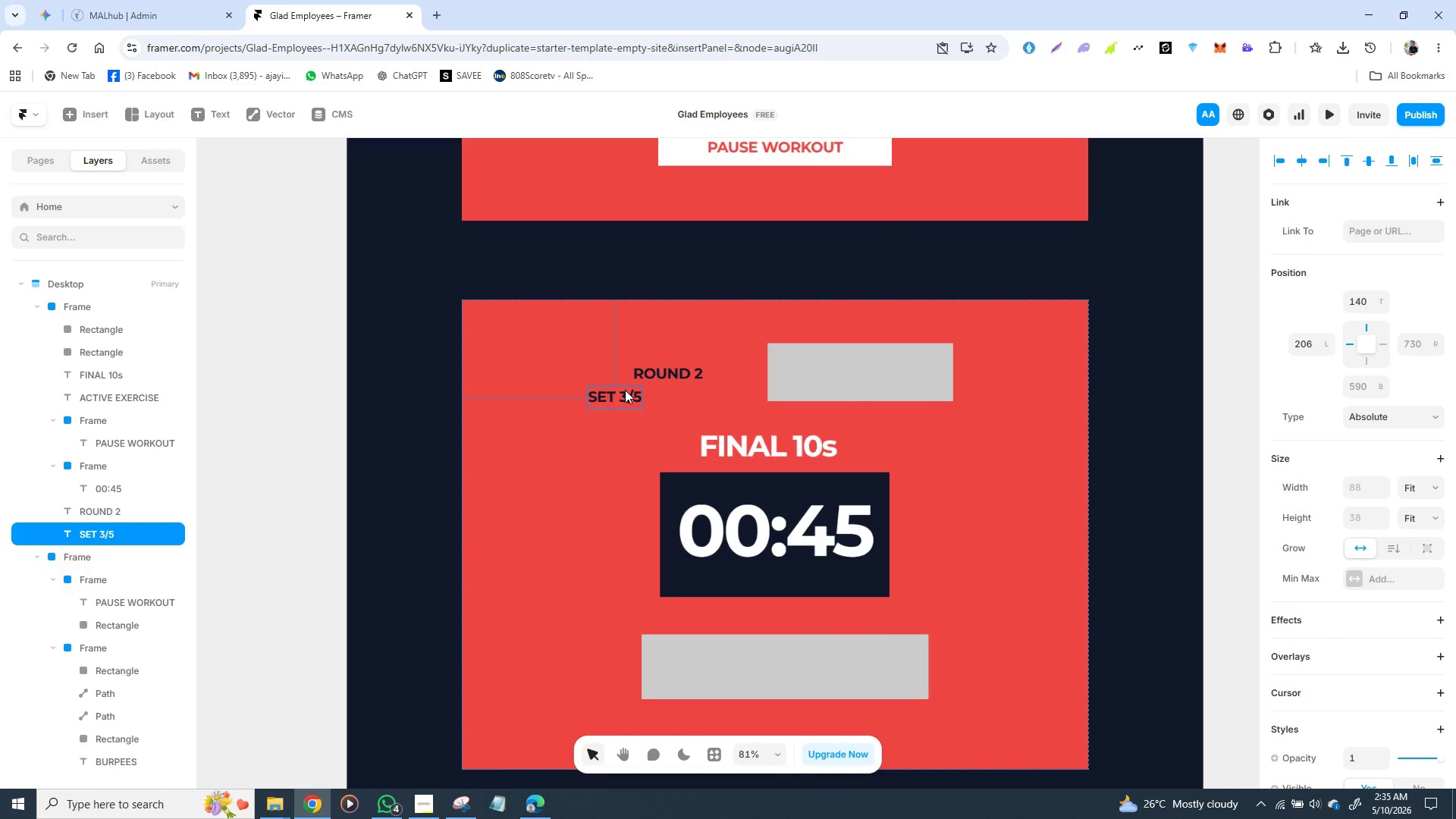 
key(Control+C)
 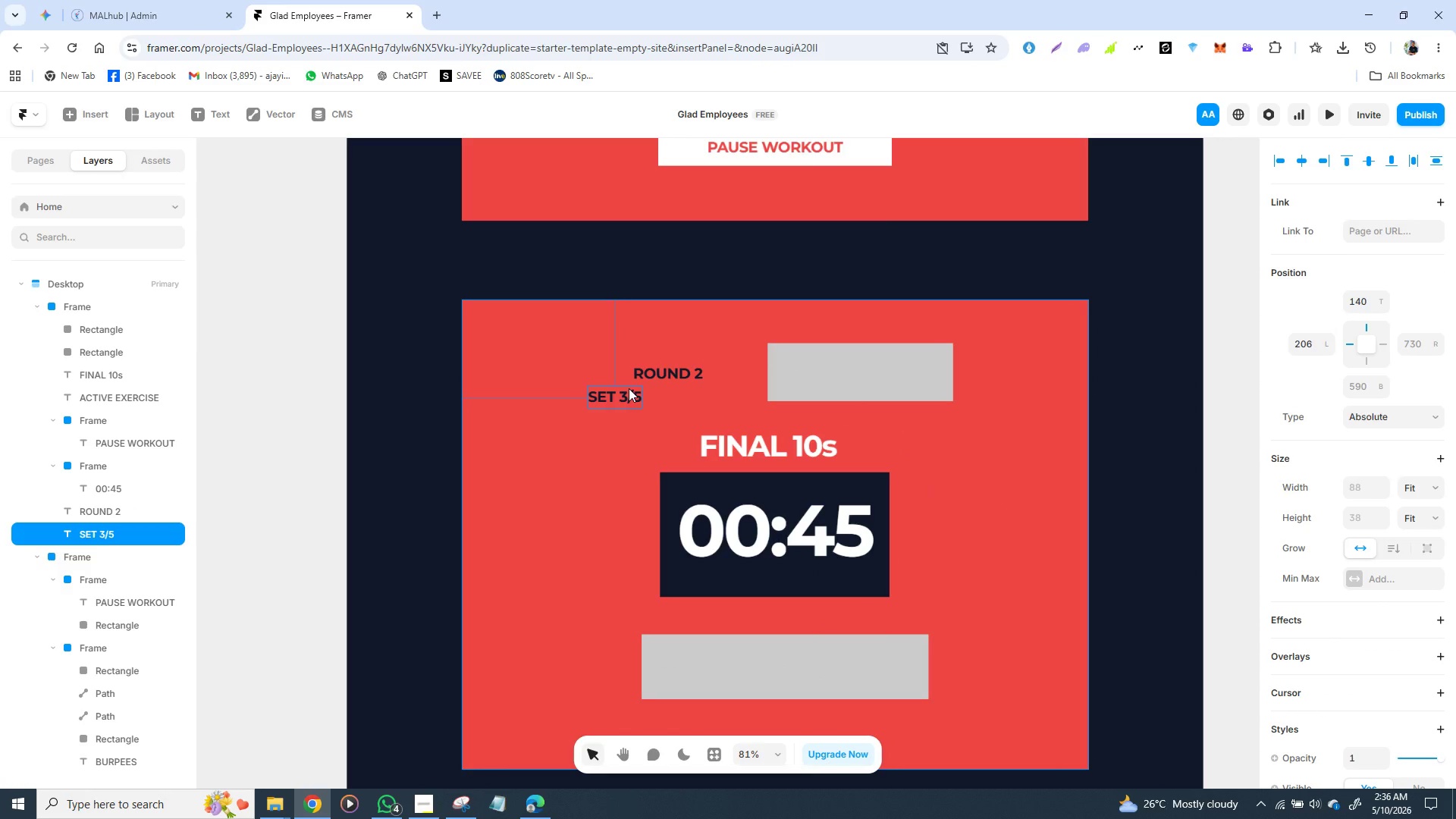 
key(Control+C)
 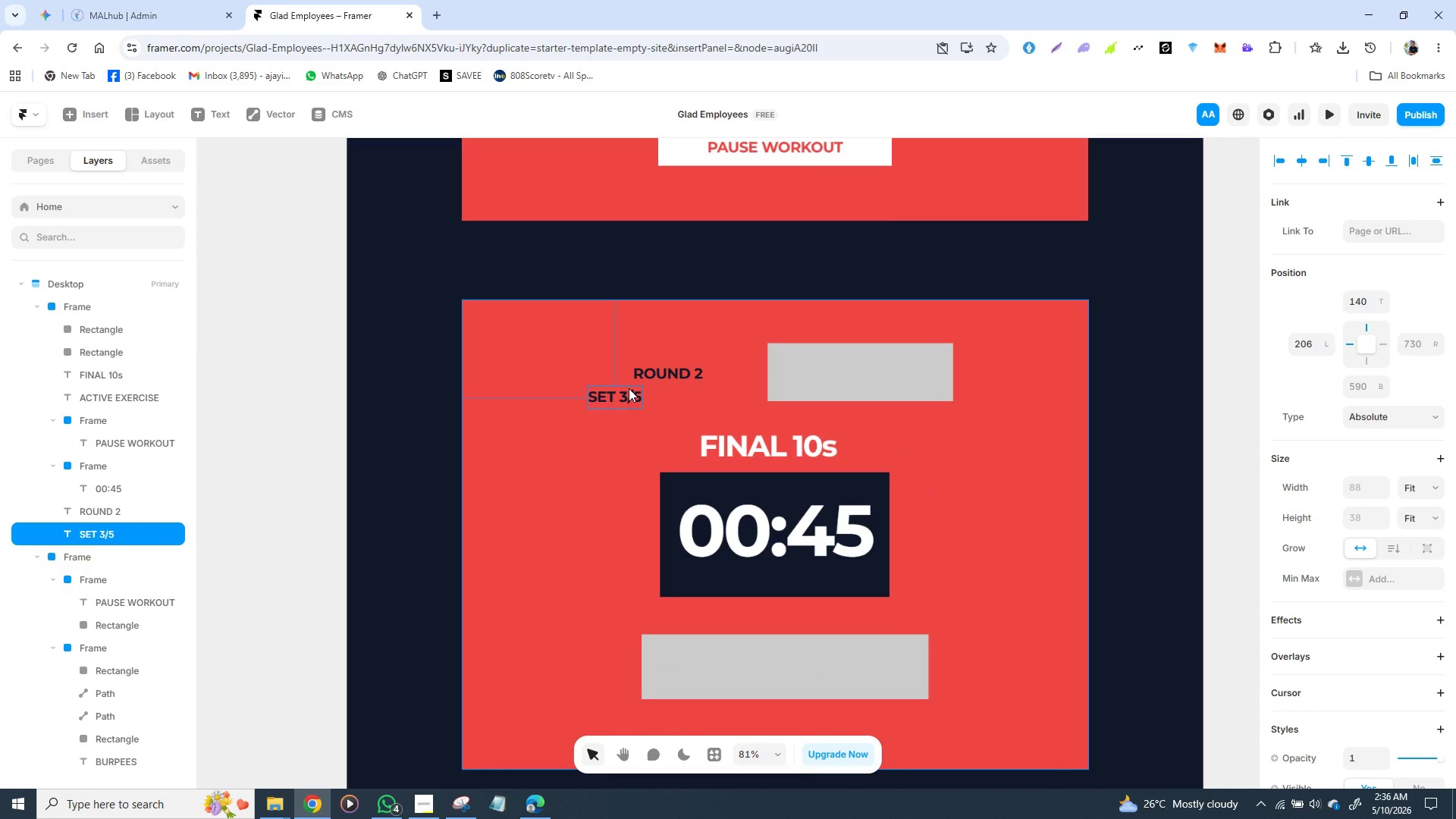 
key(Control+C)
 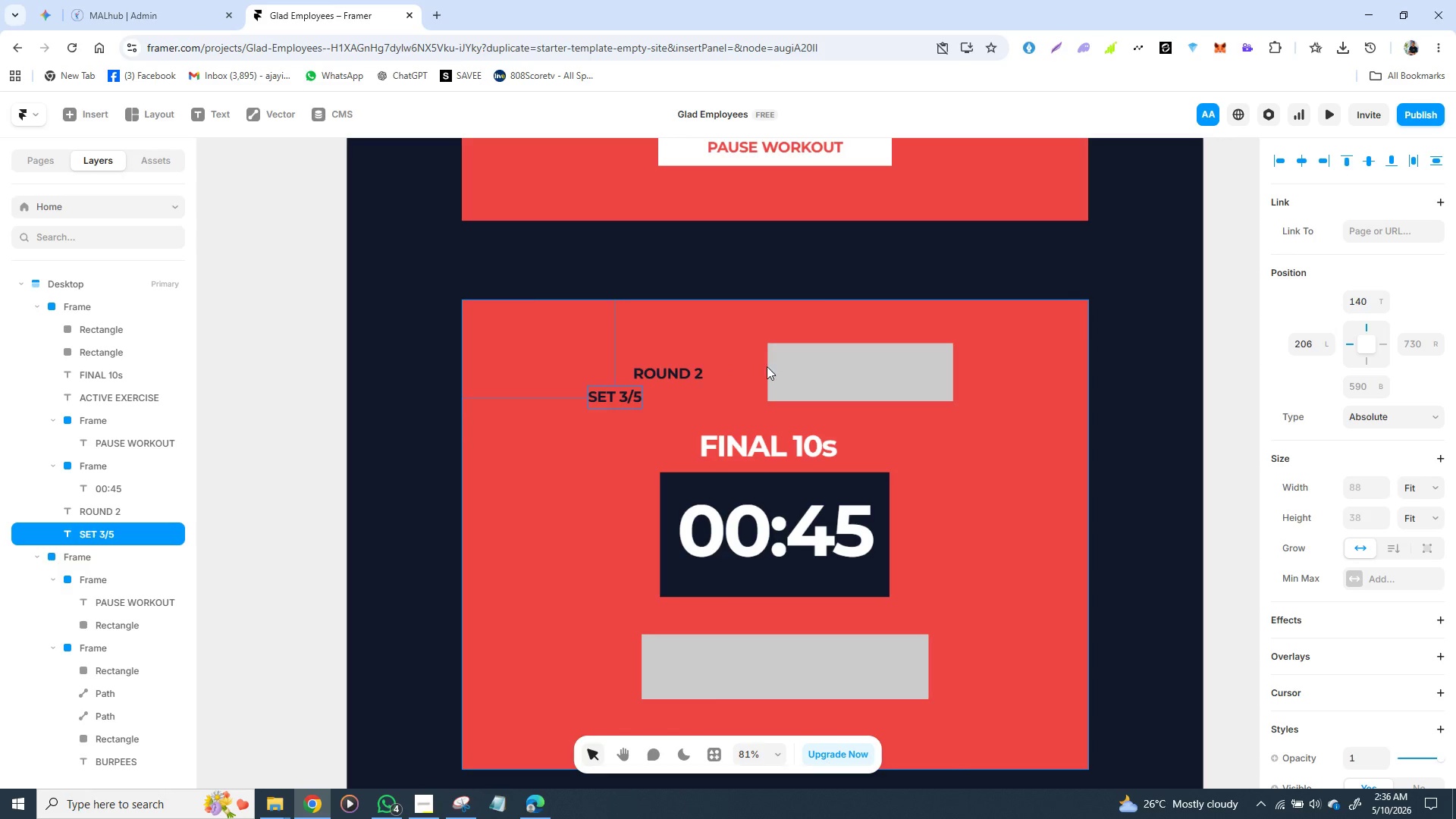 
left_click([790, 371])
 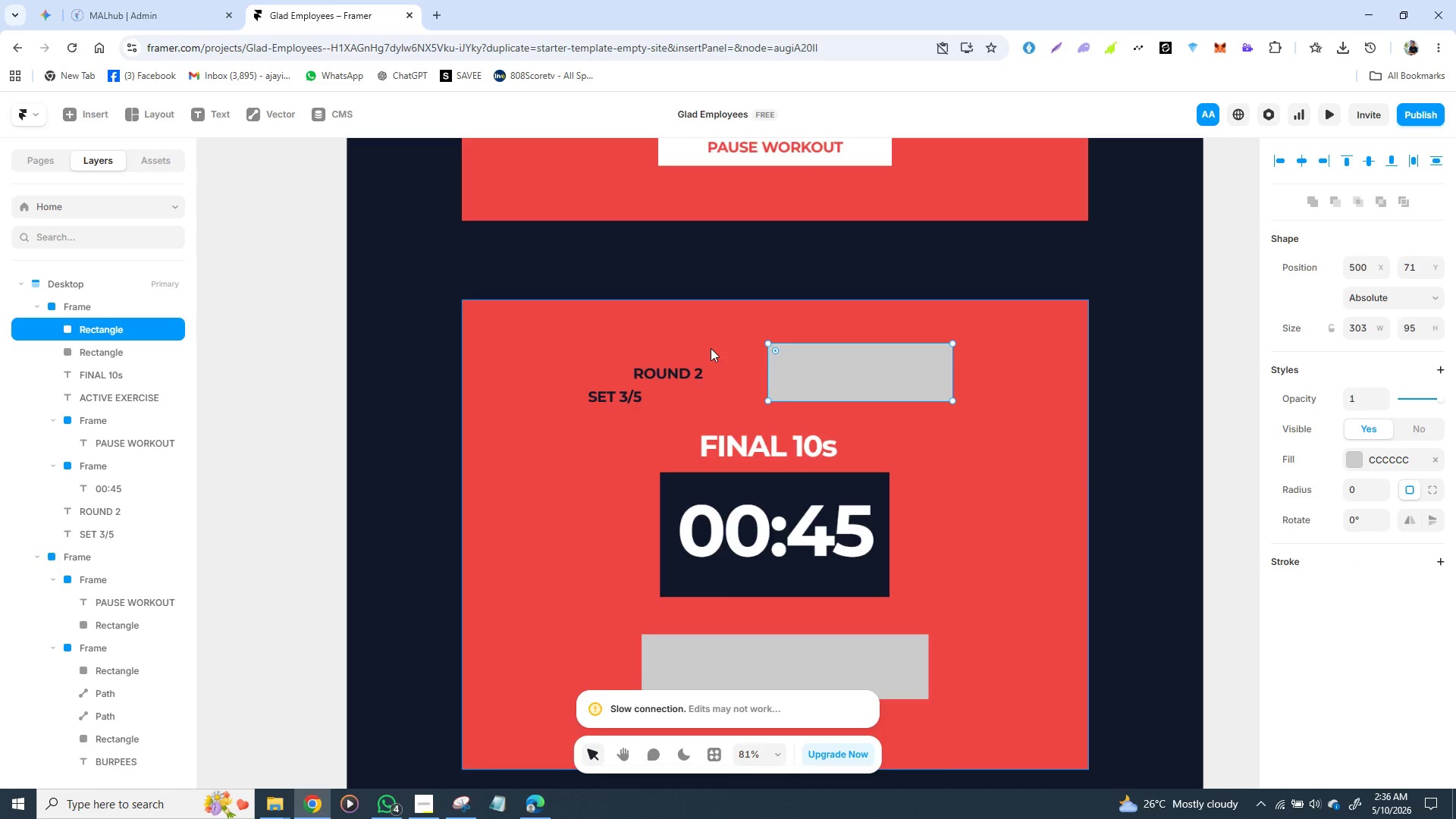 
key(T)
 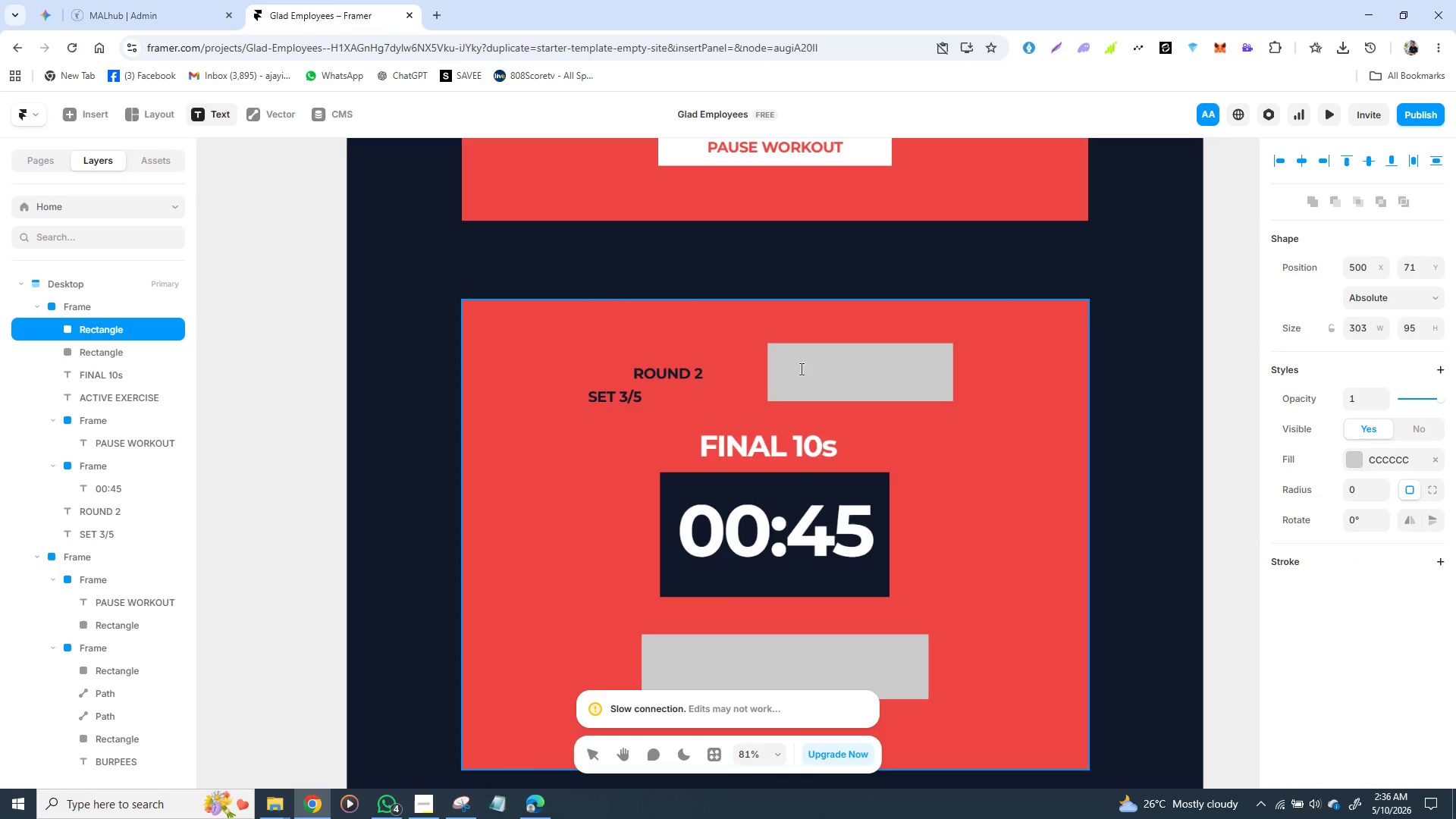 
left_click([805, 368])
 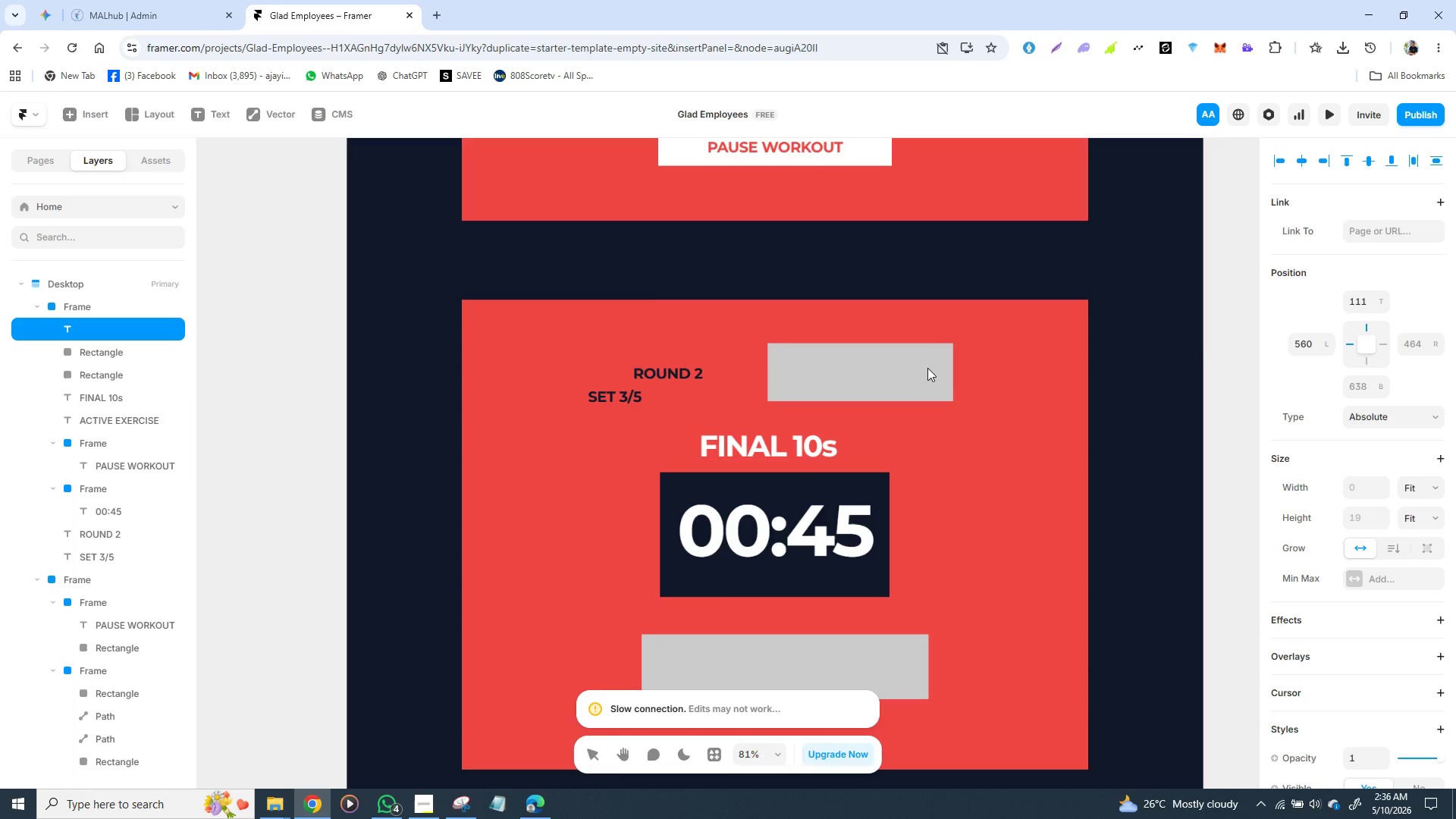 
key(Control+V)
 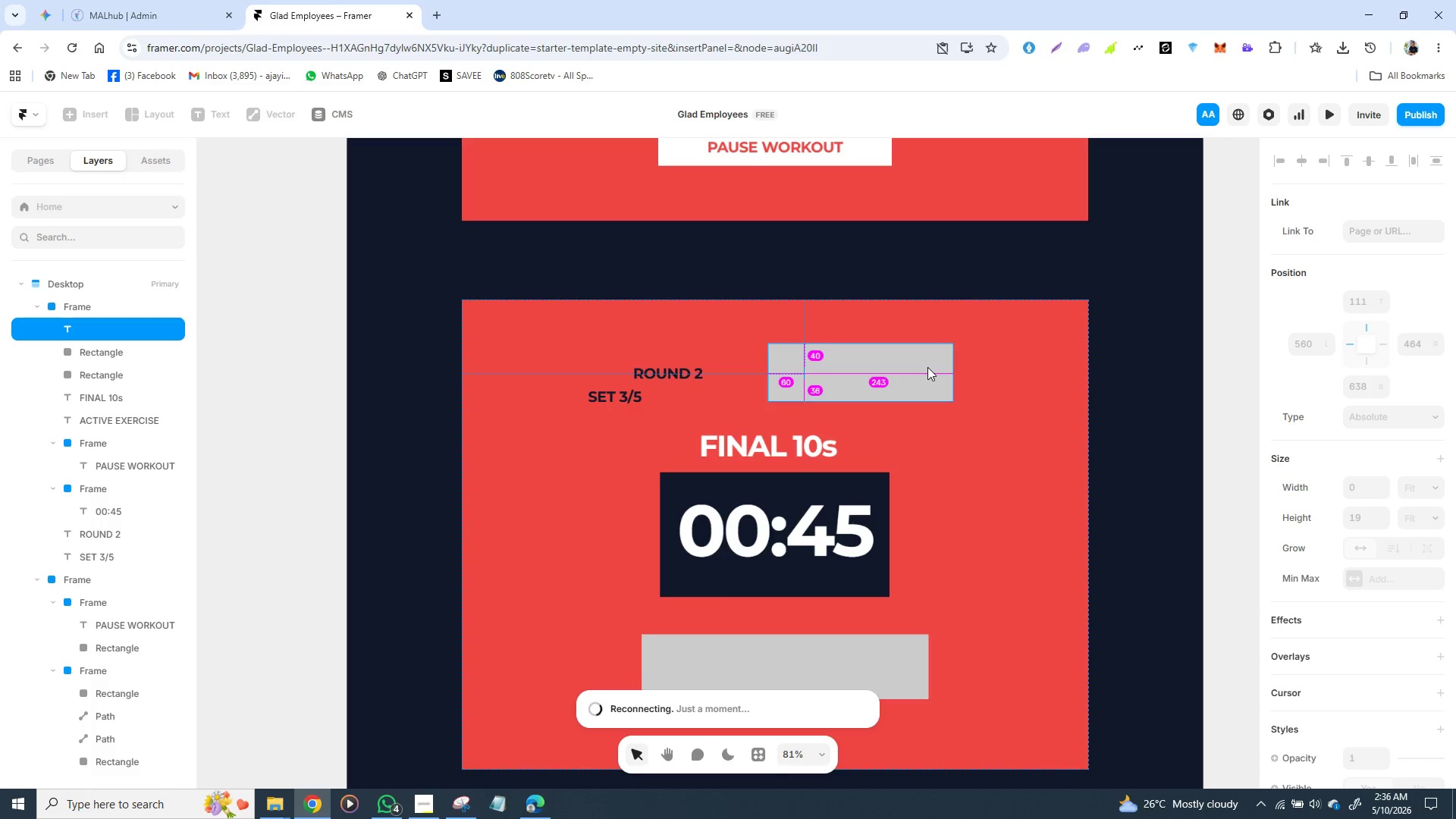 
wait(10.51)
 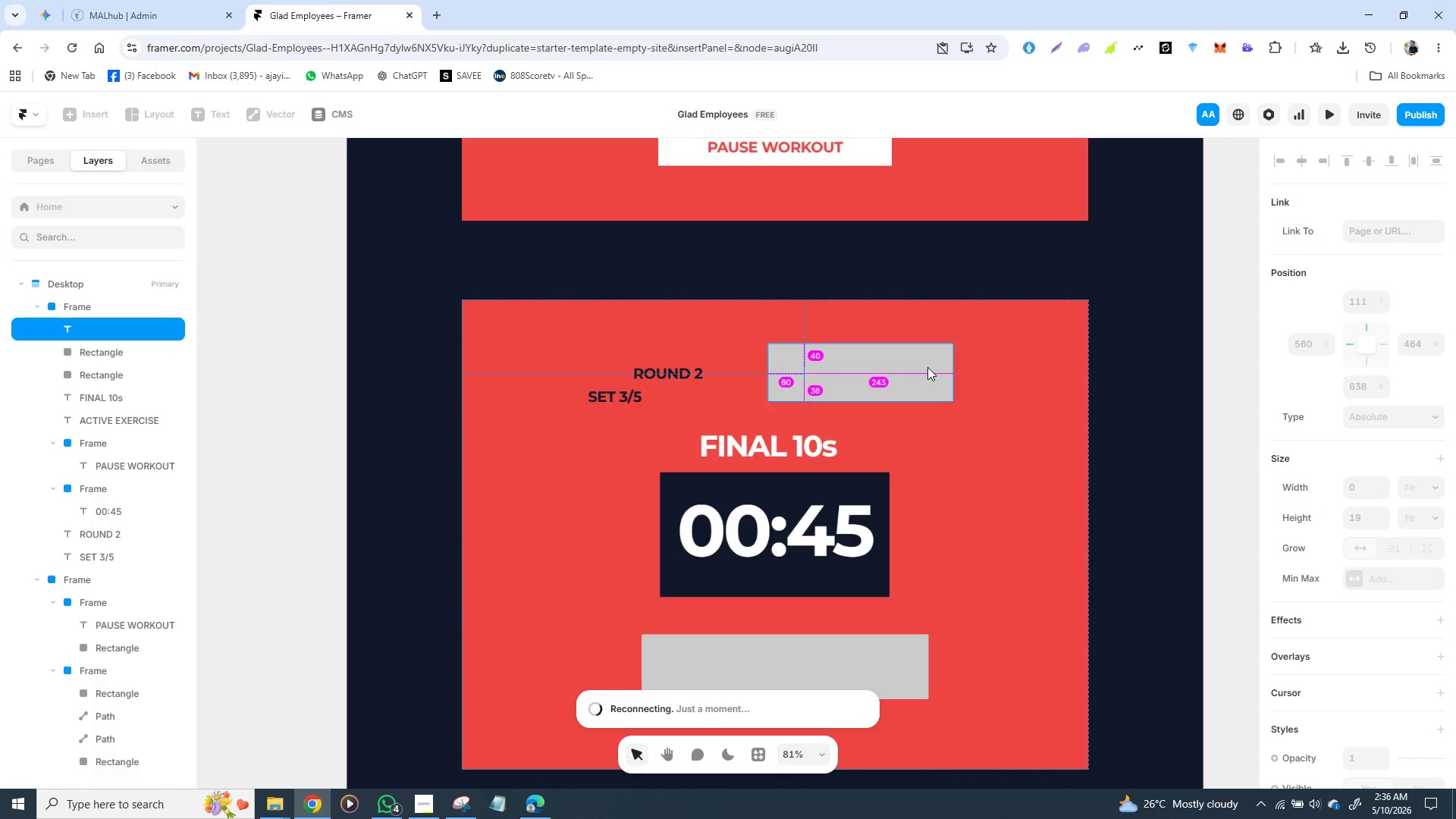 
left_click([425, 805])